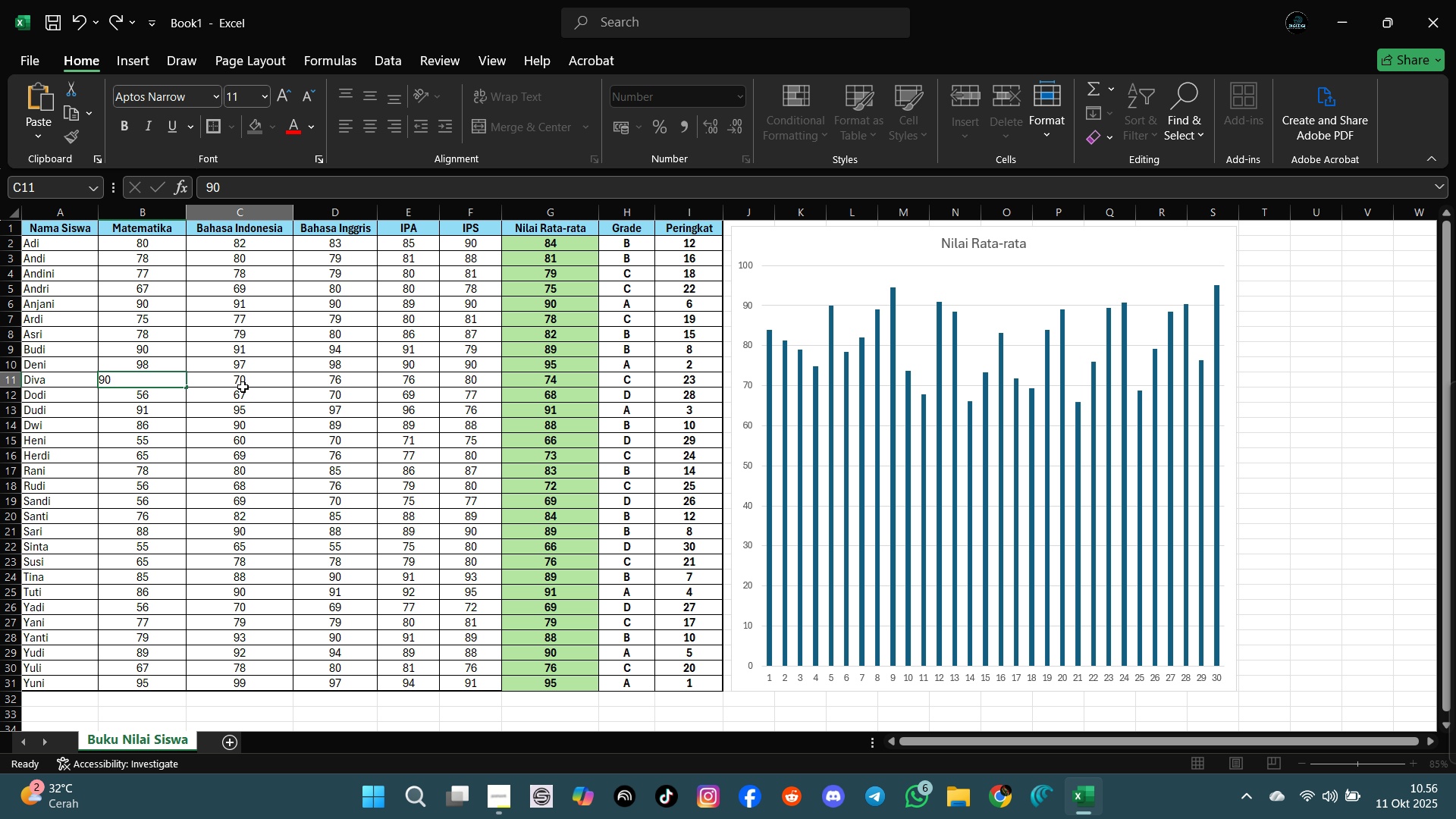 
left_click([243, 387])
 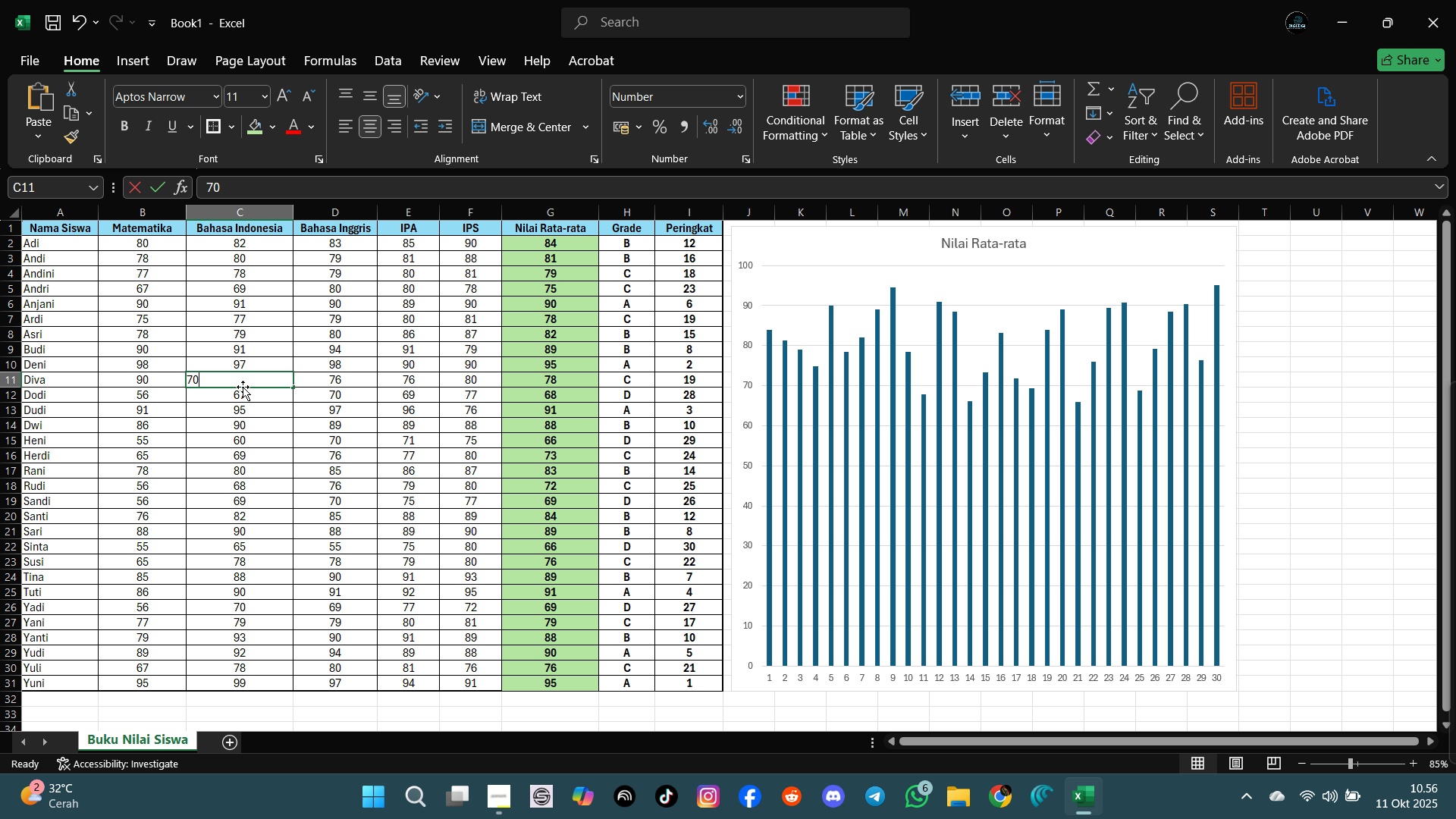 
type(90)
 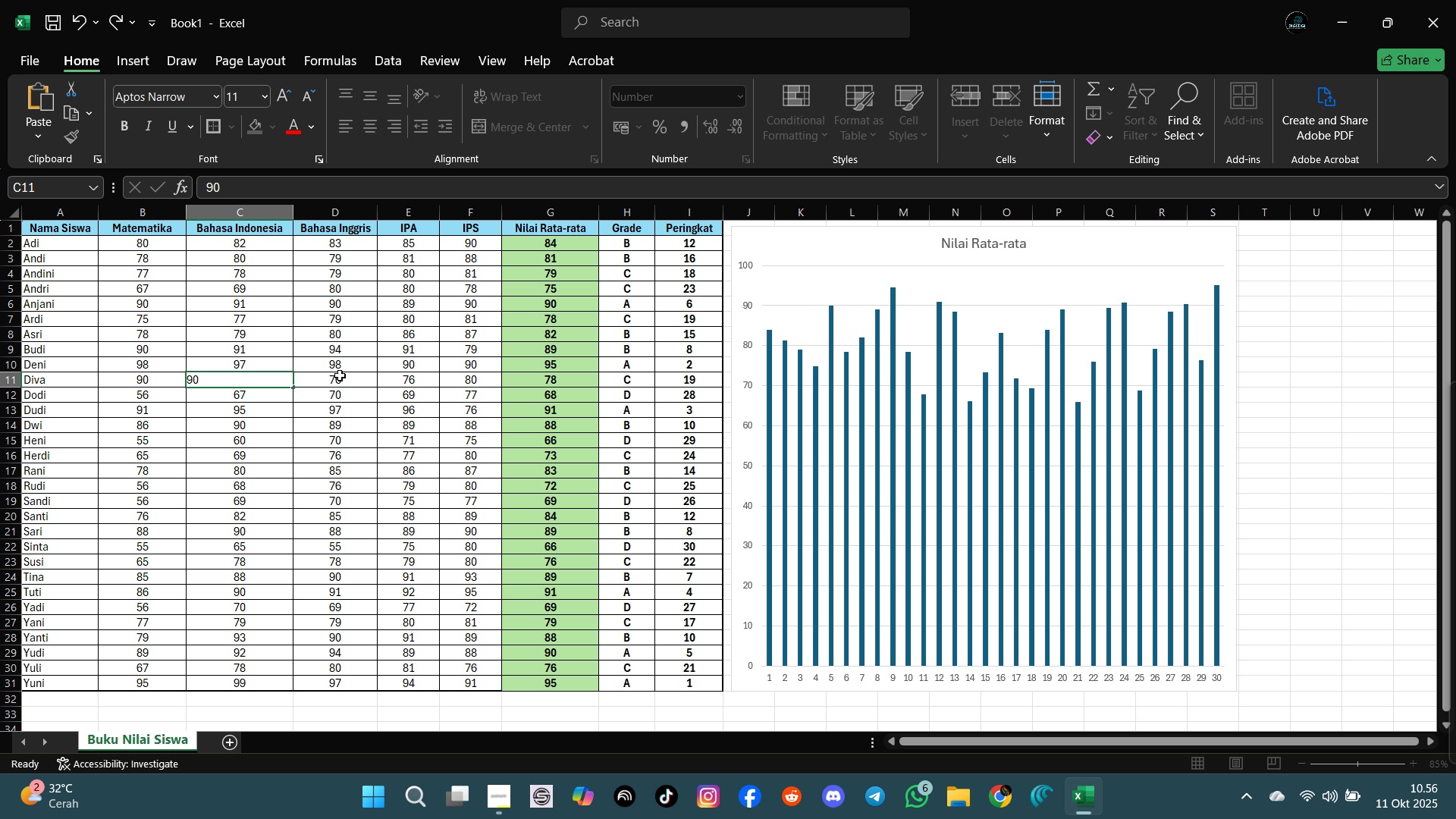 
left_click([340, 375])
 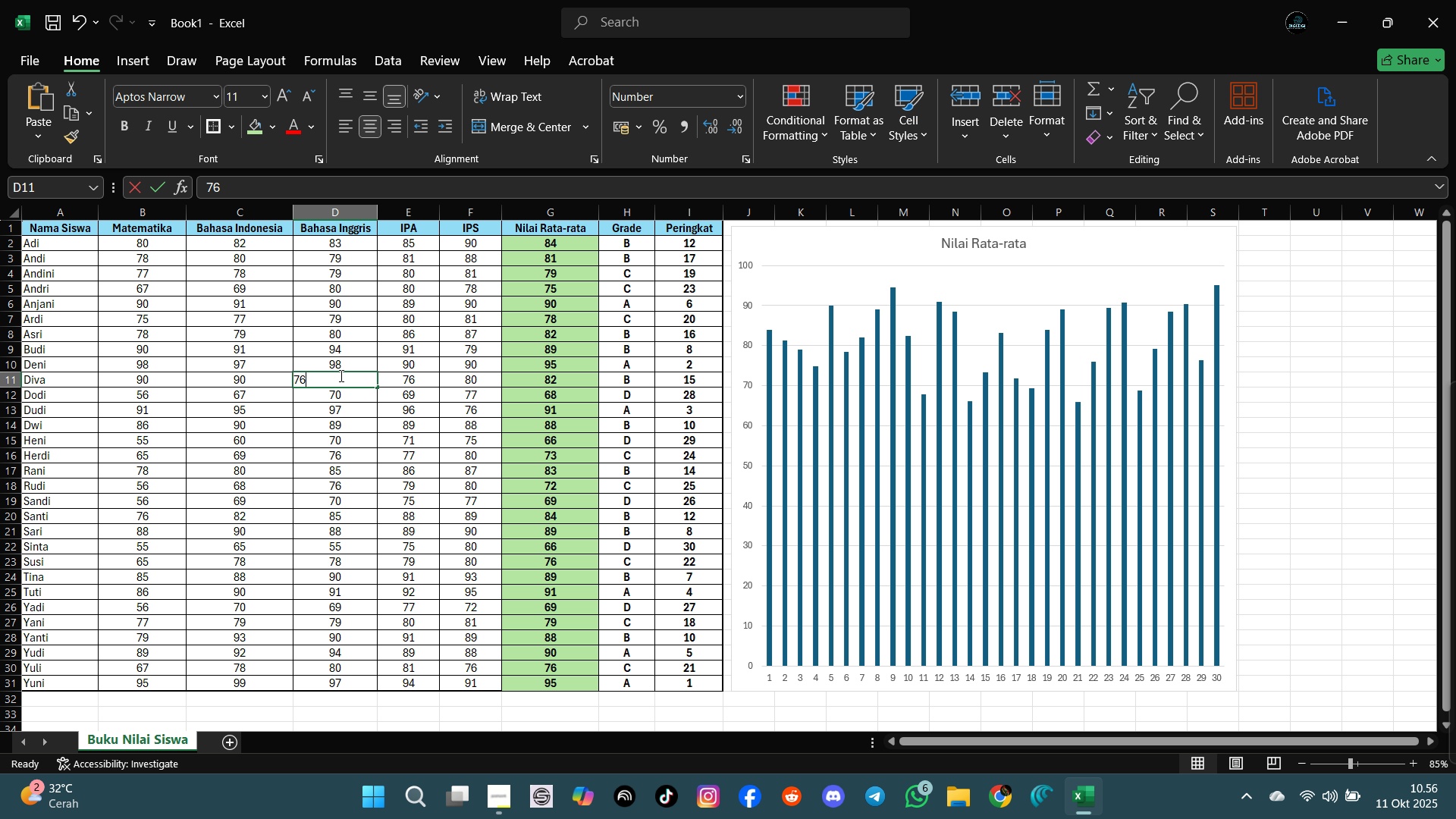 
type(90)
 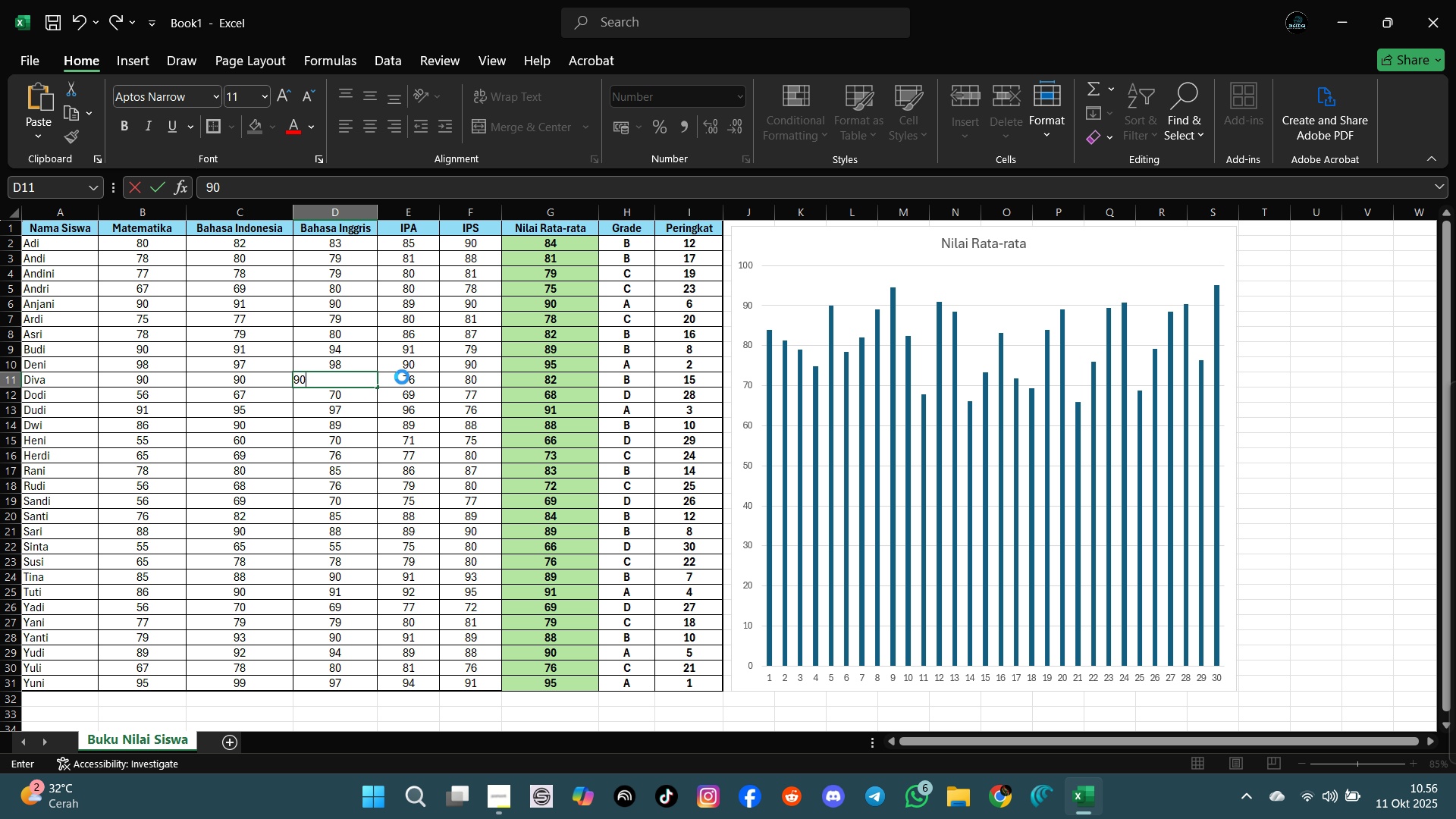 
left_click([402, 377])
 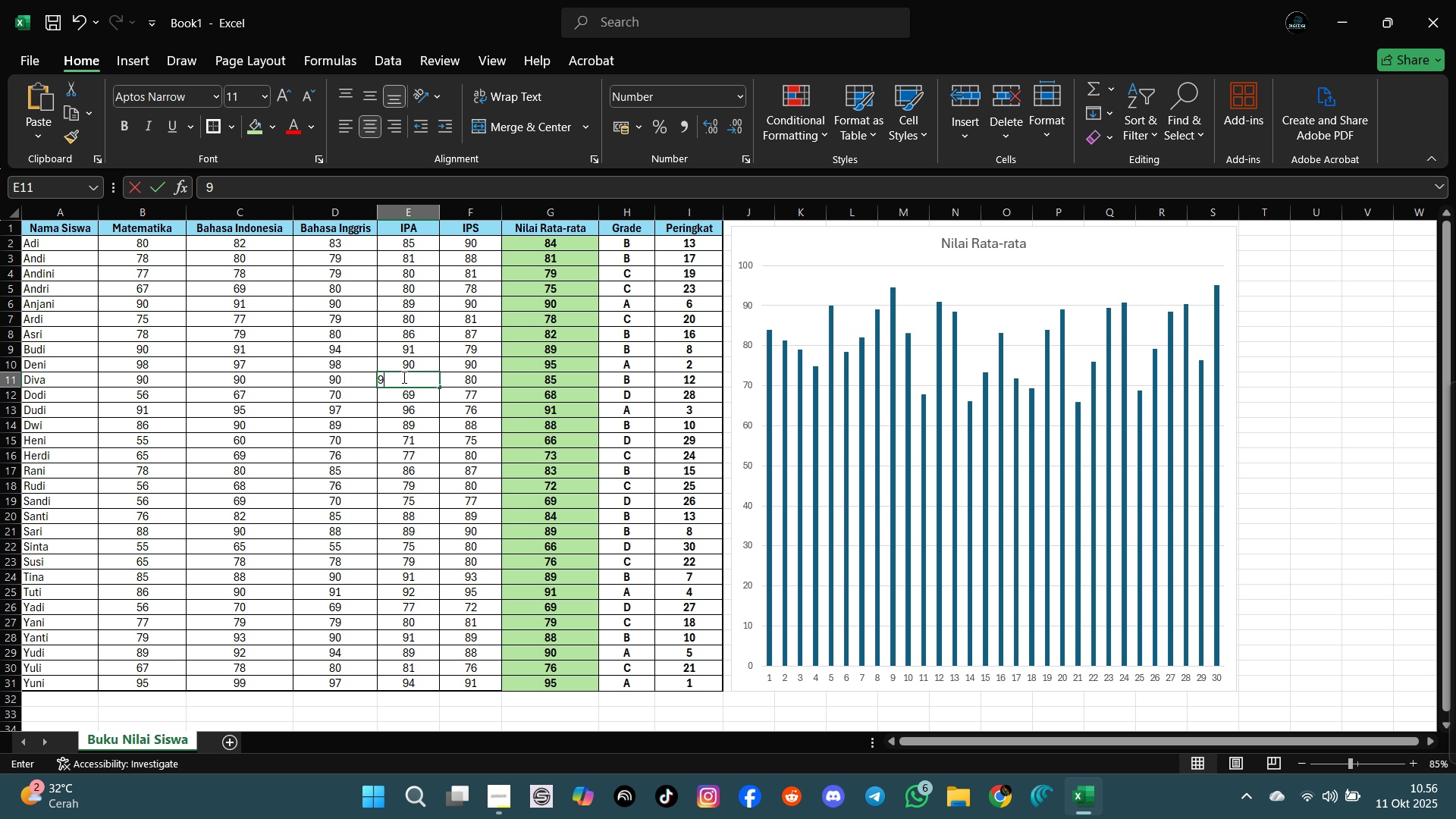 
type(90)
 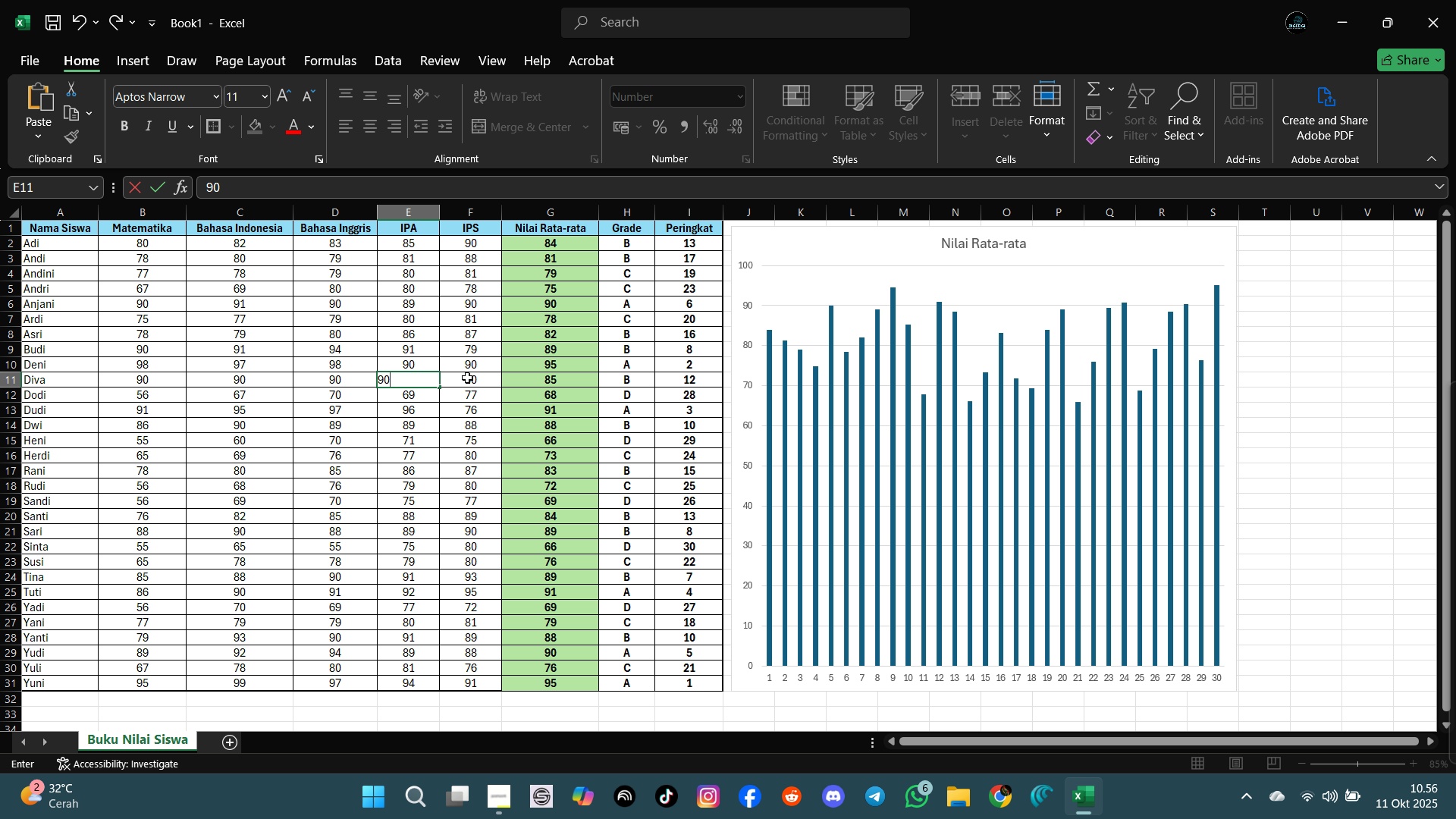 
left_click([467, 378])
 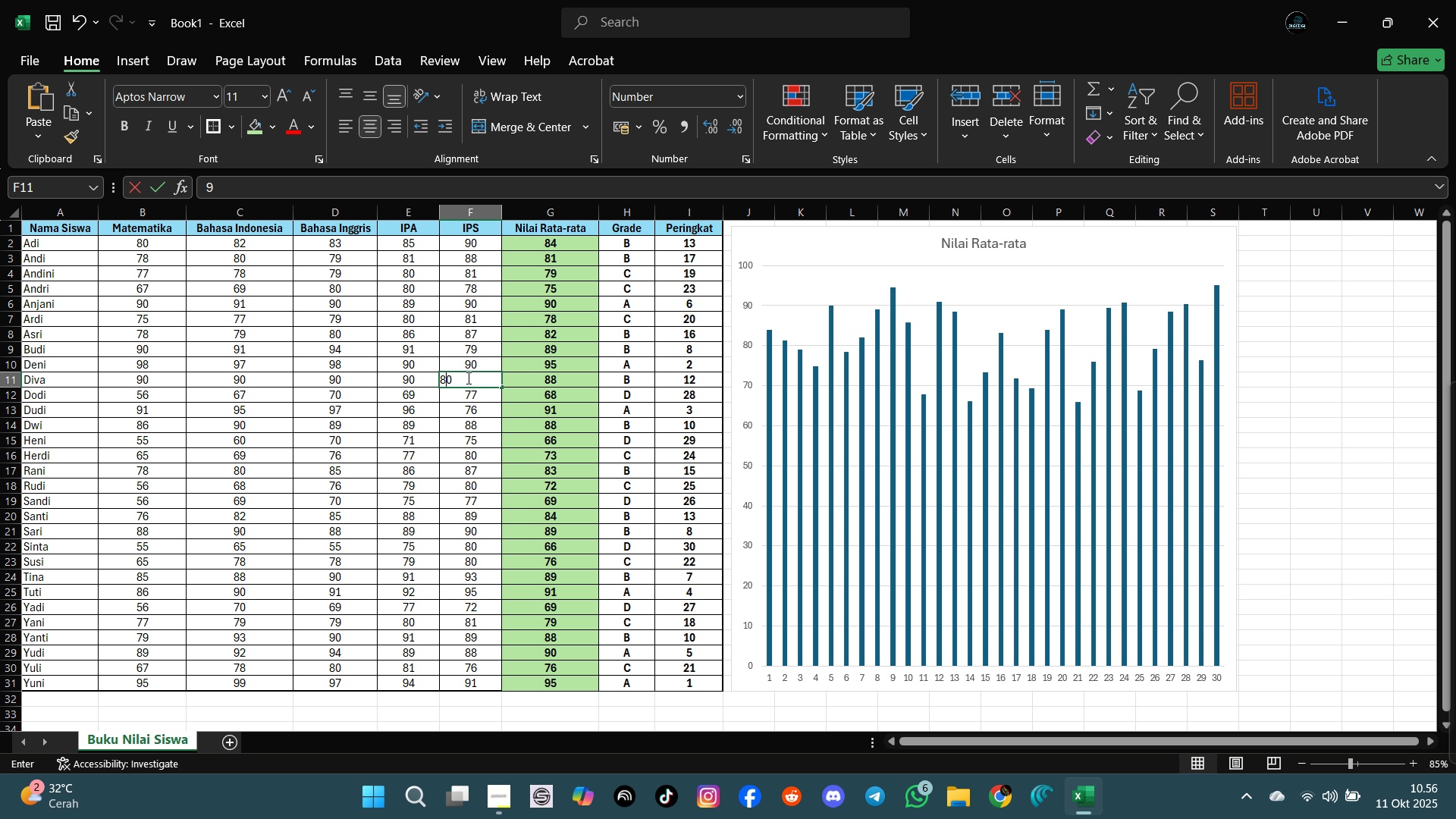 
type(90)
 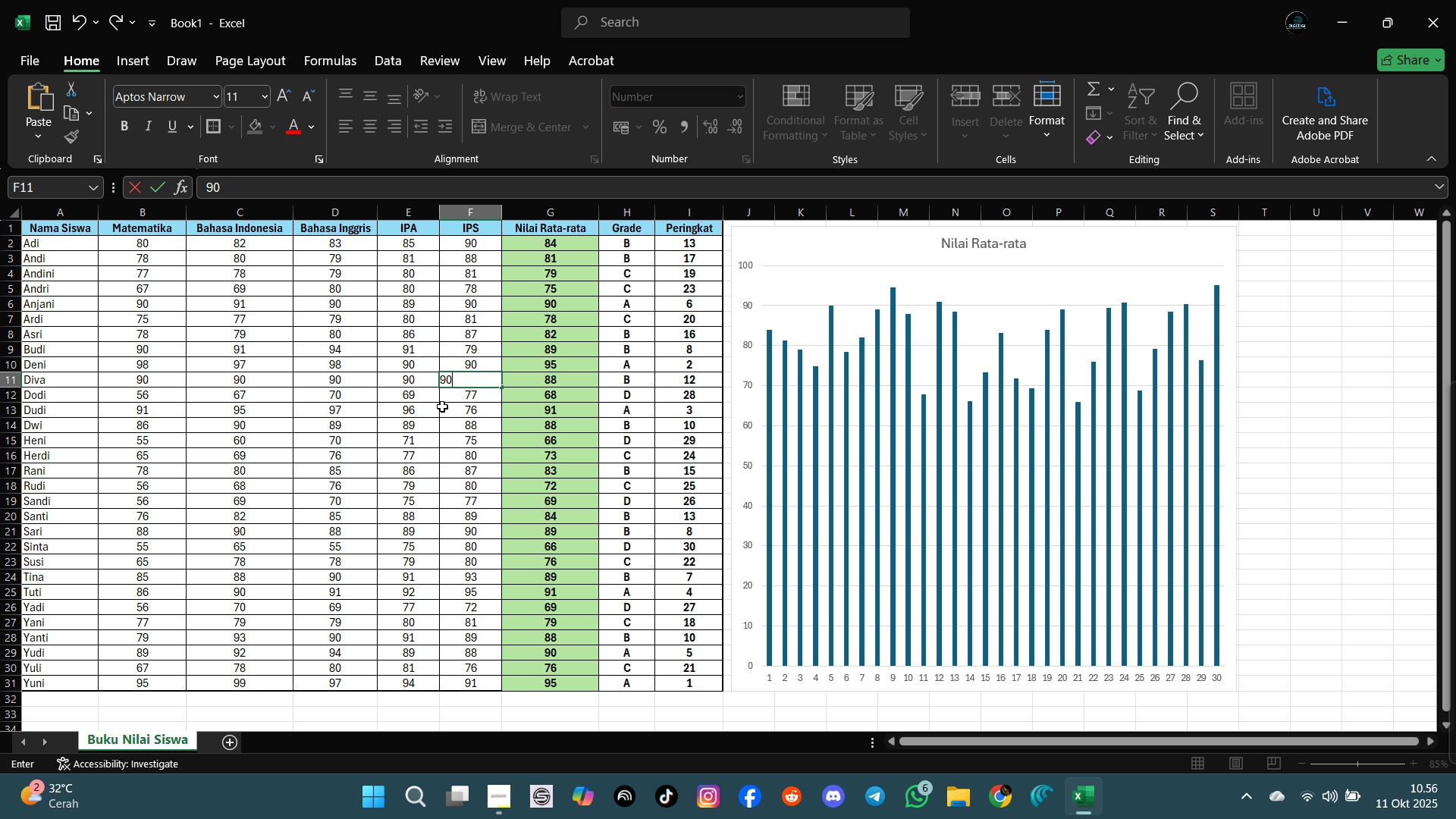 
left_click([441, 406])
 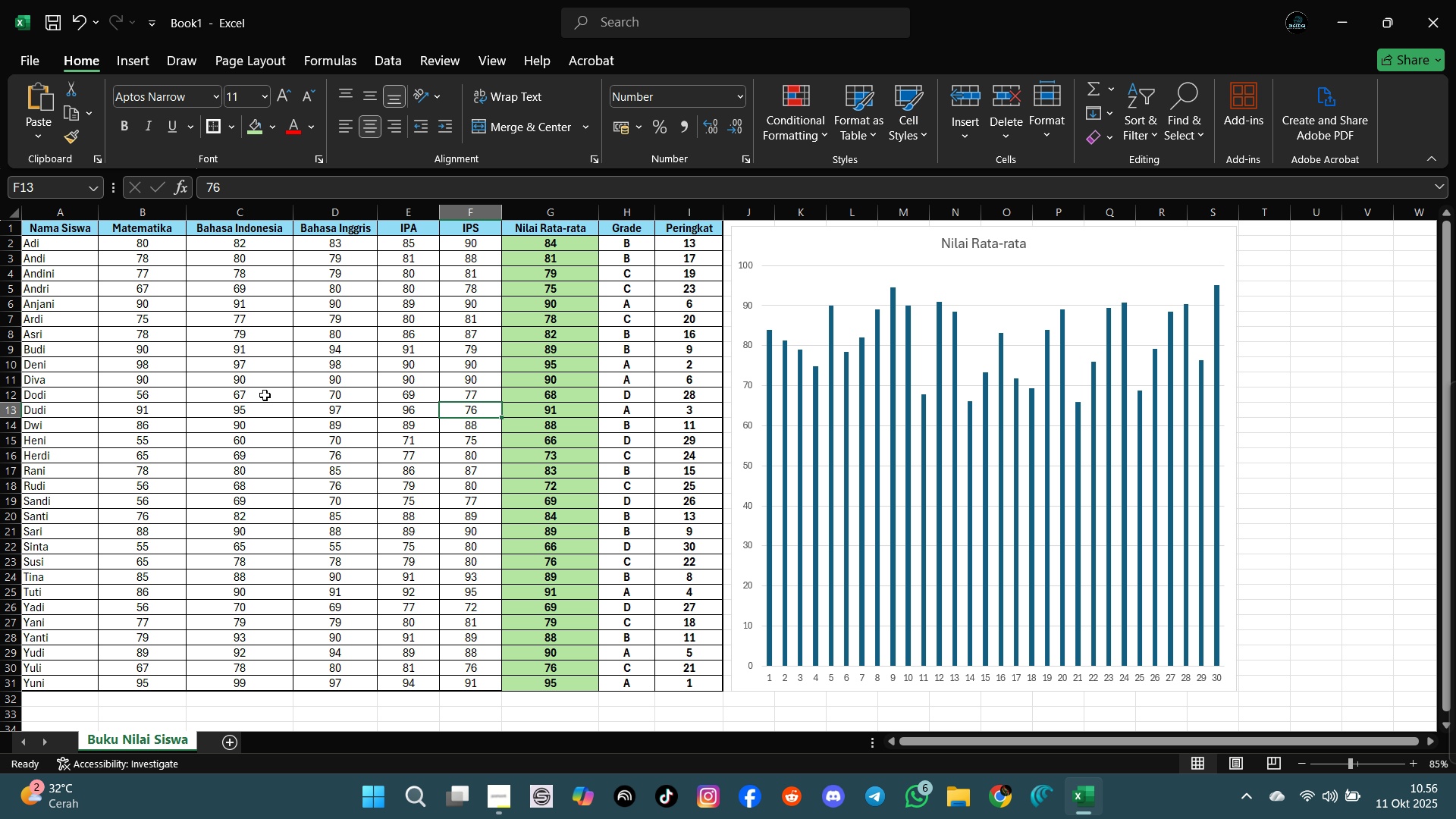 
scroll: coordinate [262, 395], scroll_direction: down, amount: 1.0
 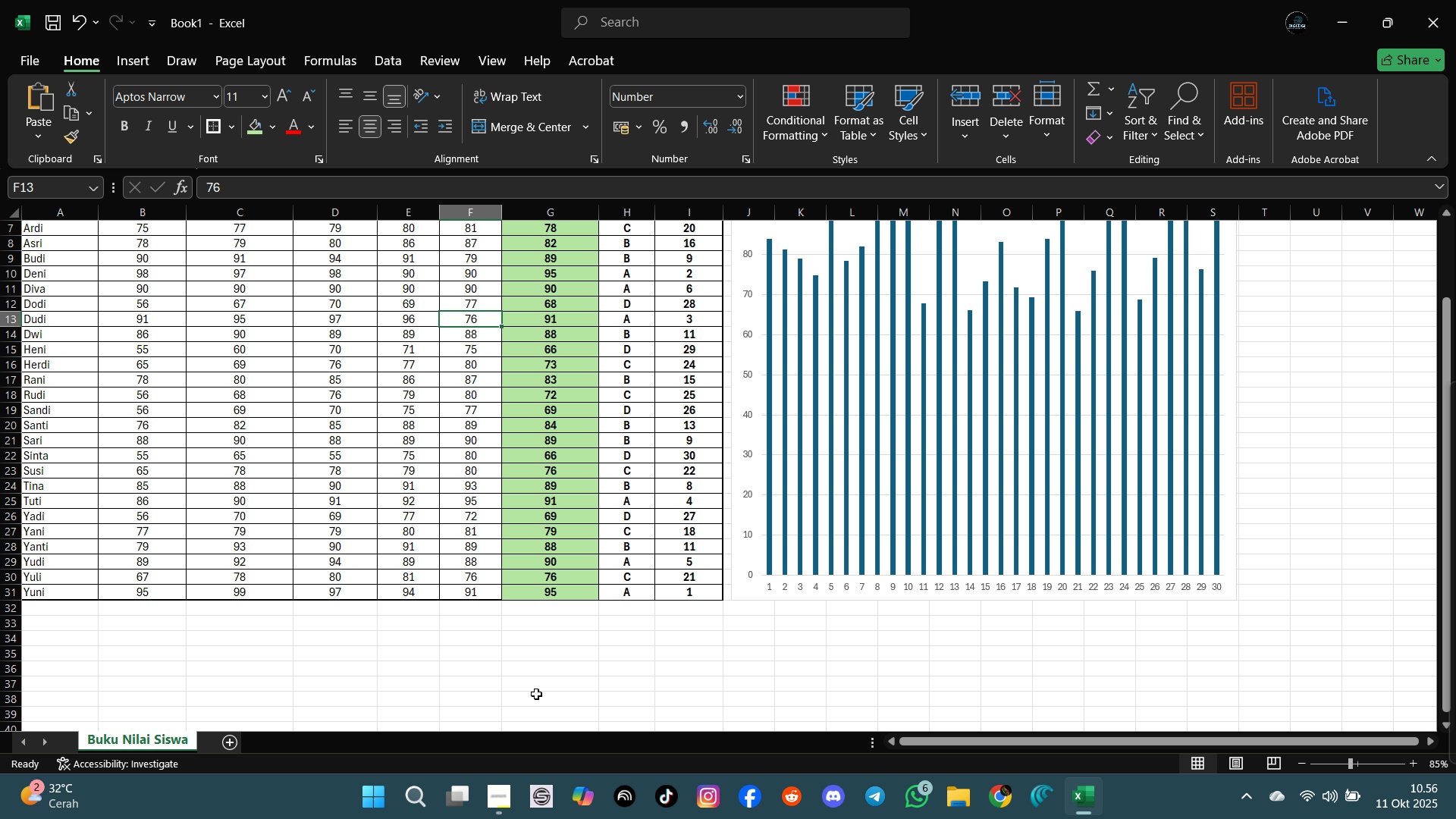 
left_click([502, 799])